 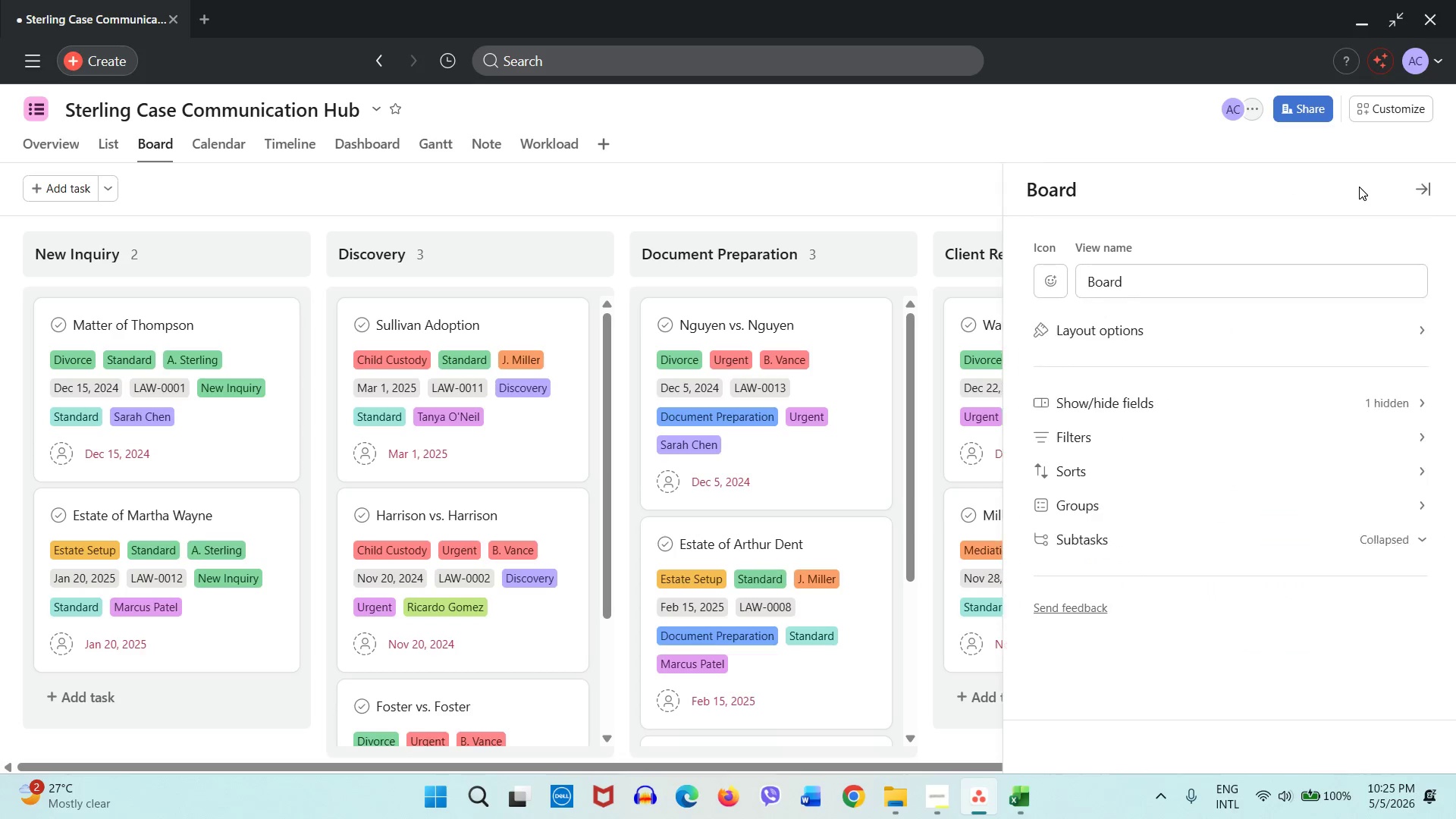 
left_click([959, 172])
 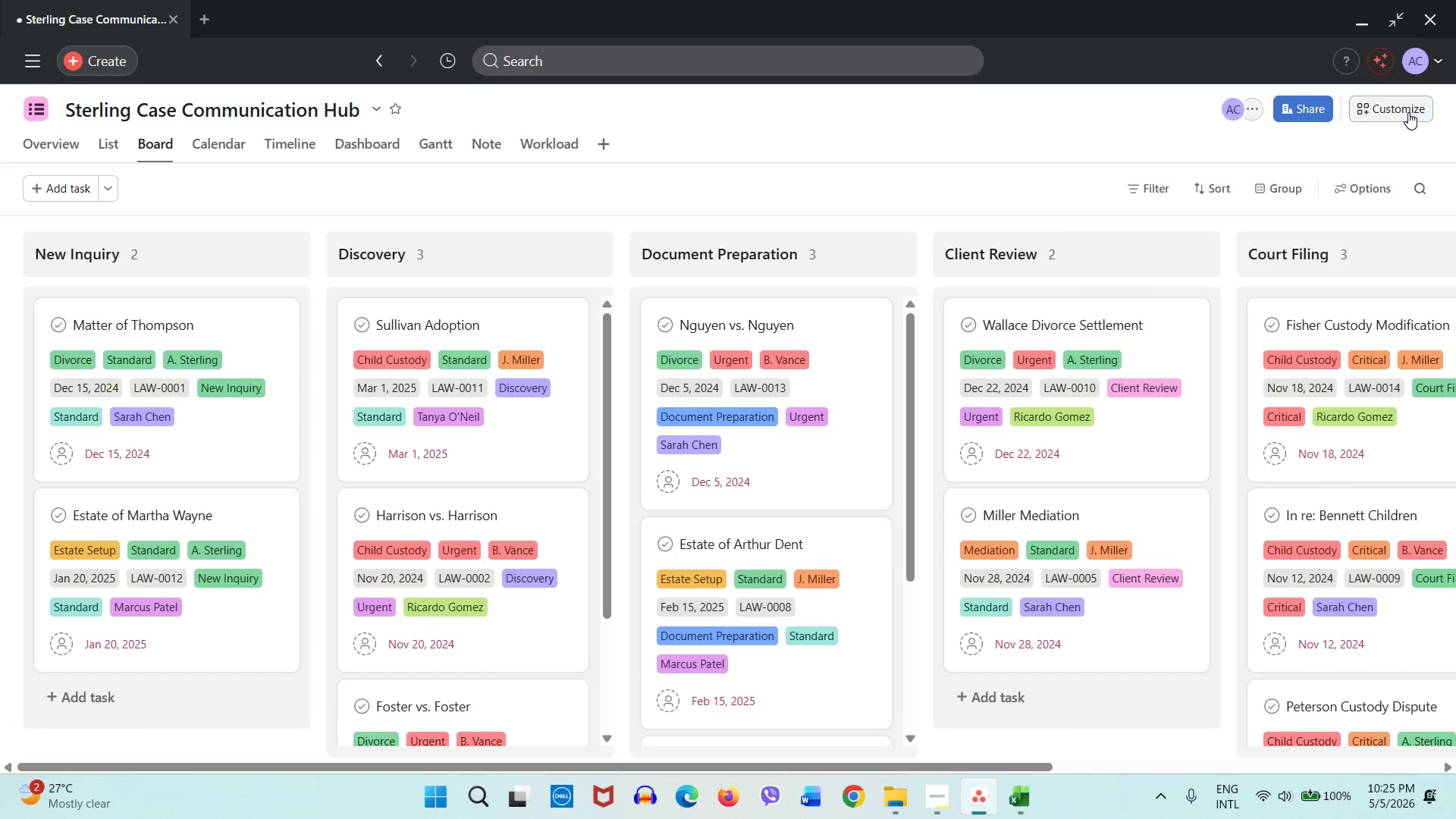 
left_click([1408, 112])
 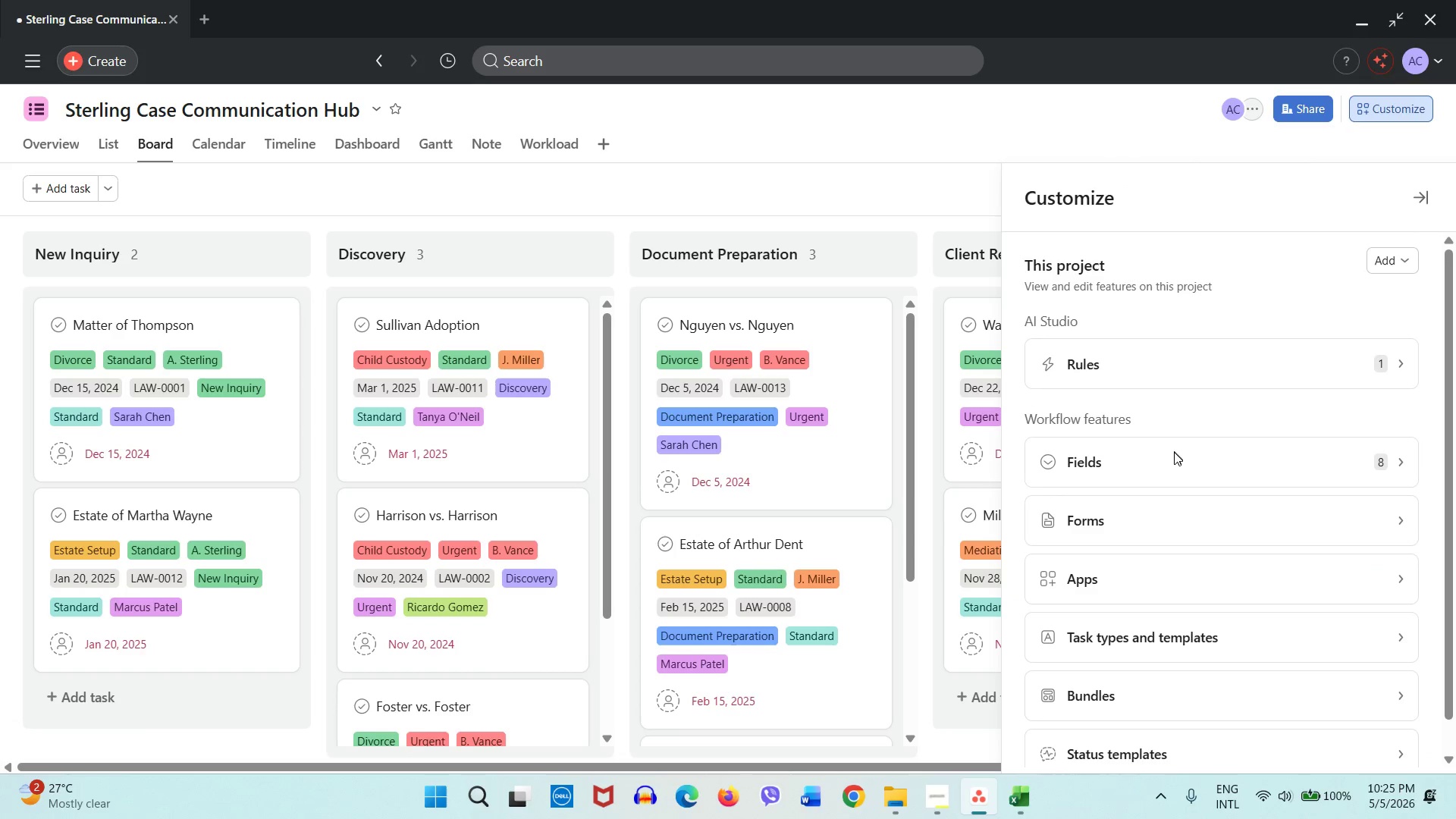 
left_click([1173, 482])
 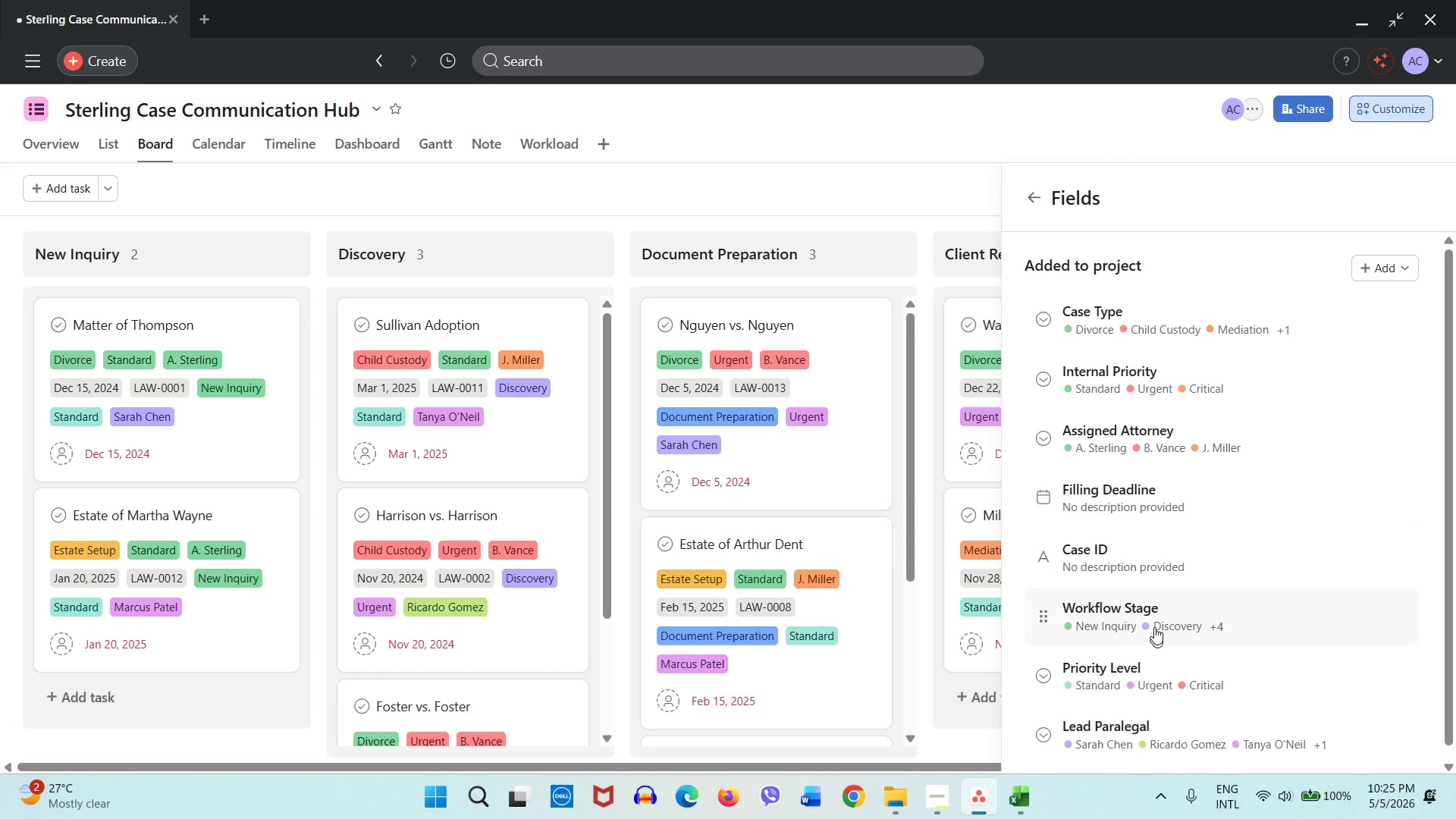 
scroll: coordinate [1169, 677], scroll_direction: down, amount: 1.0
 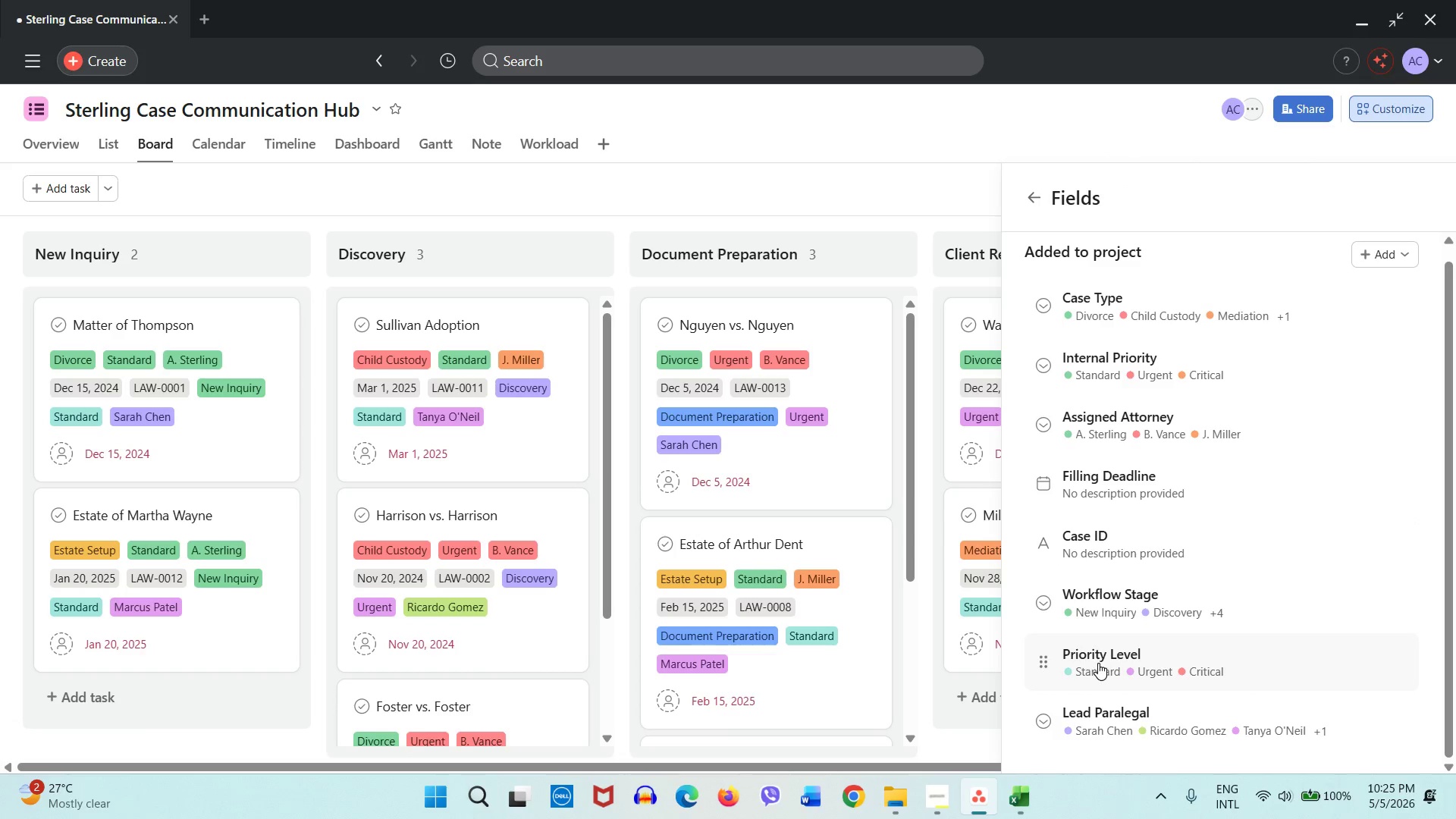 
left_click([1098, 663])
 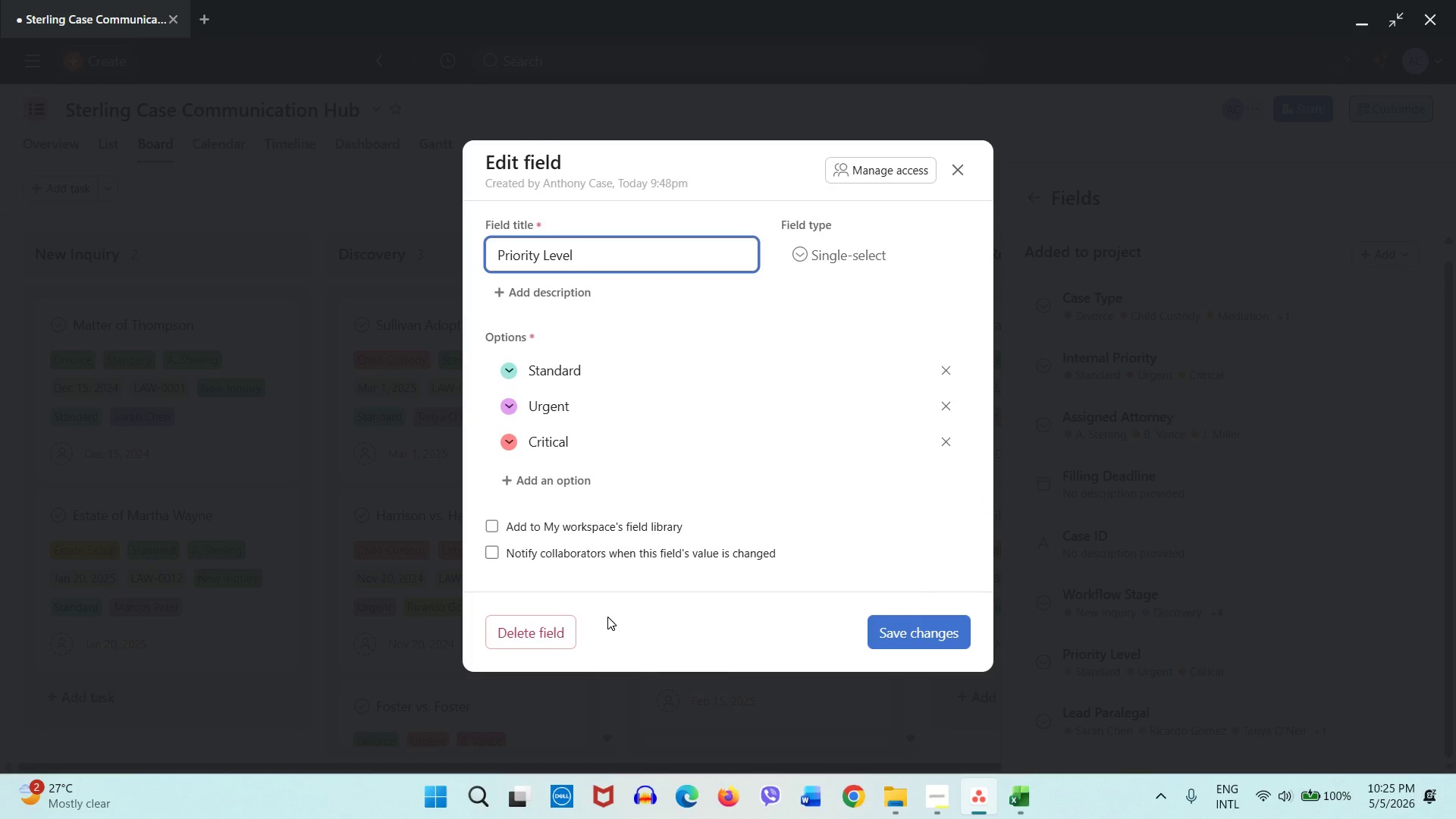 
left_click([543, 630])
 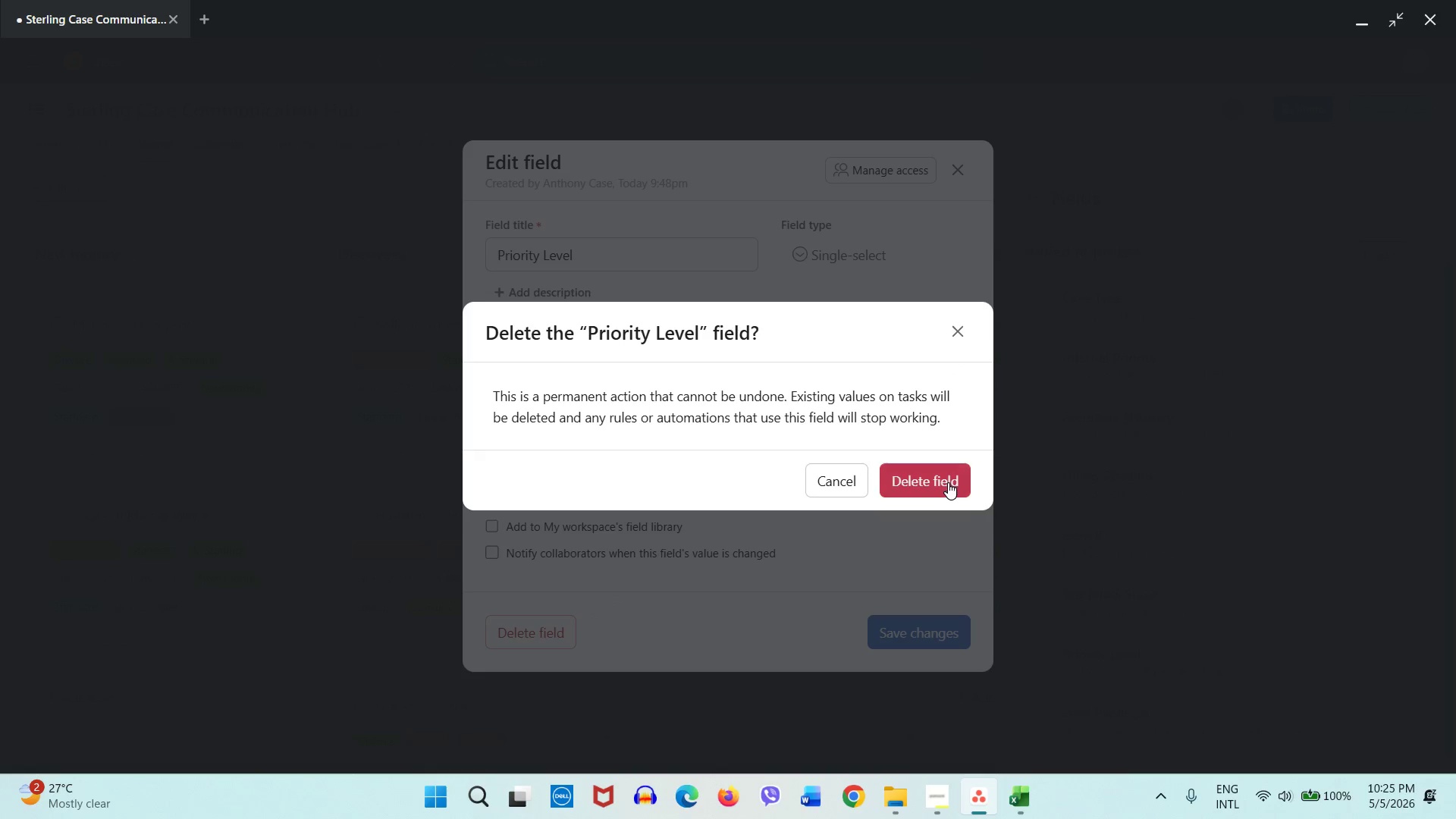 
left_click([948, 482])
 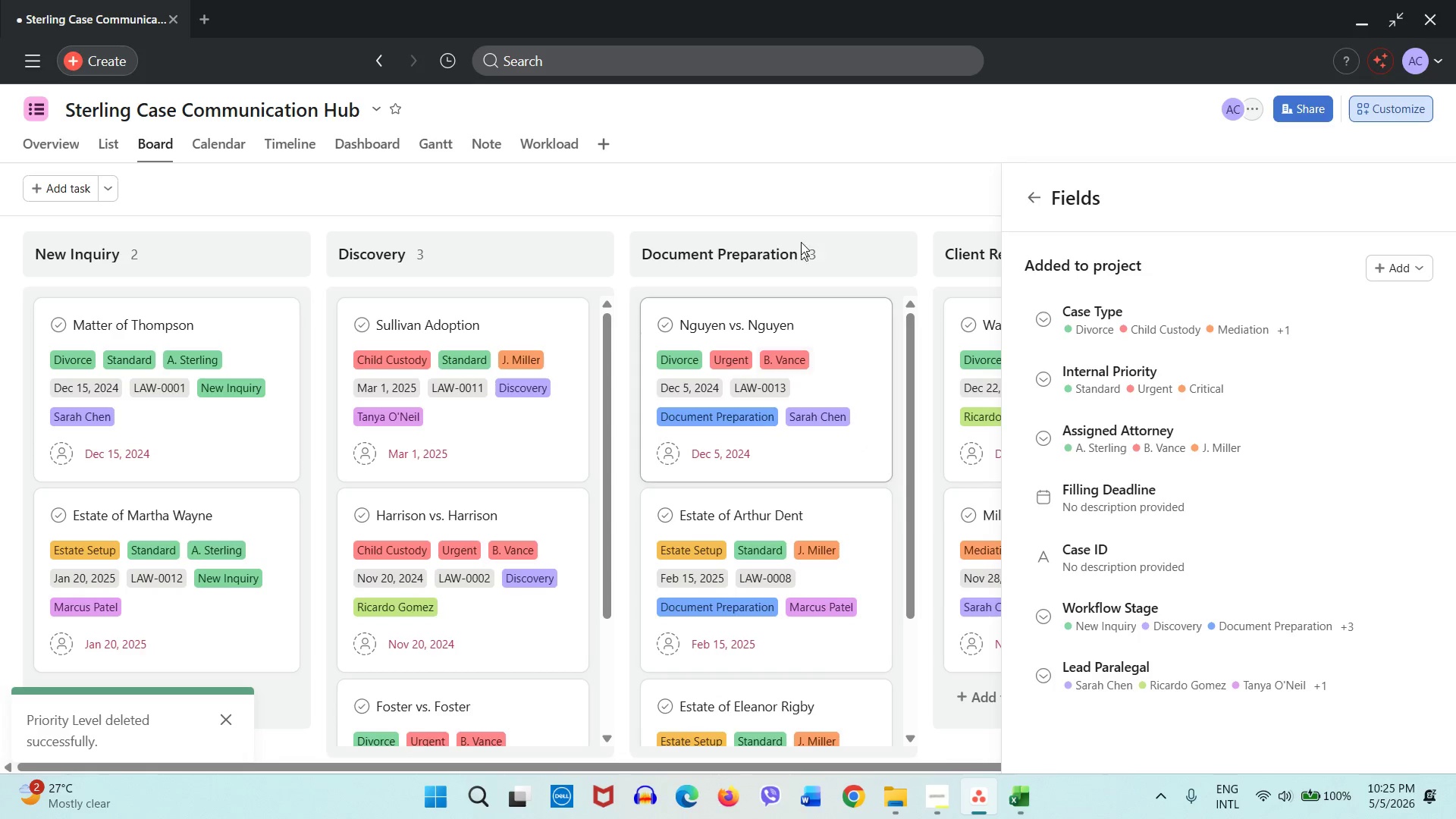 
left_click([809, 190])
 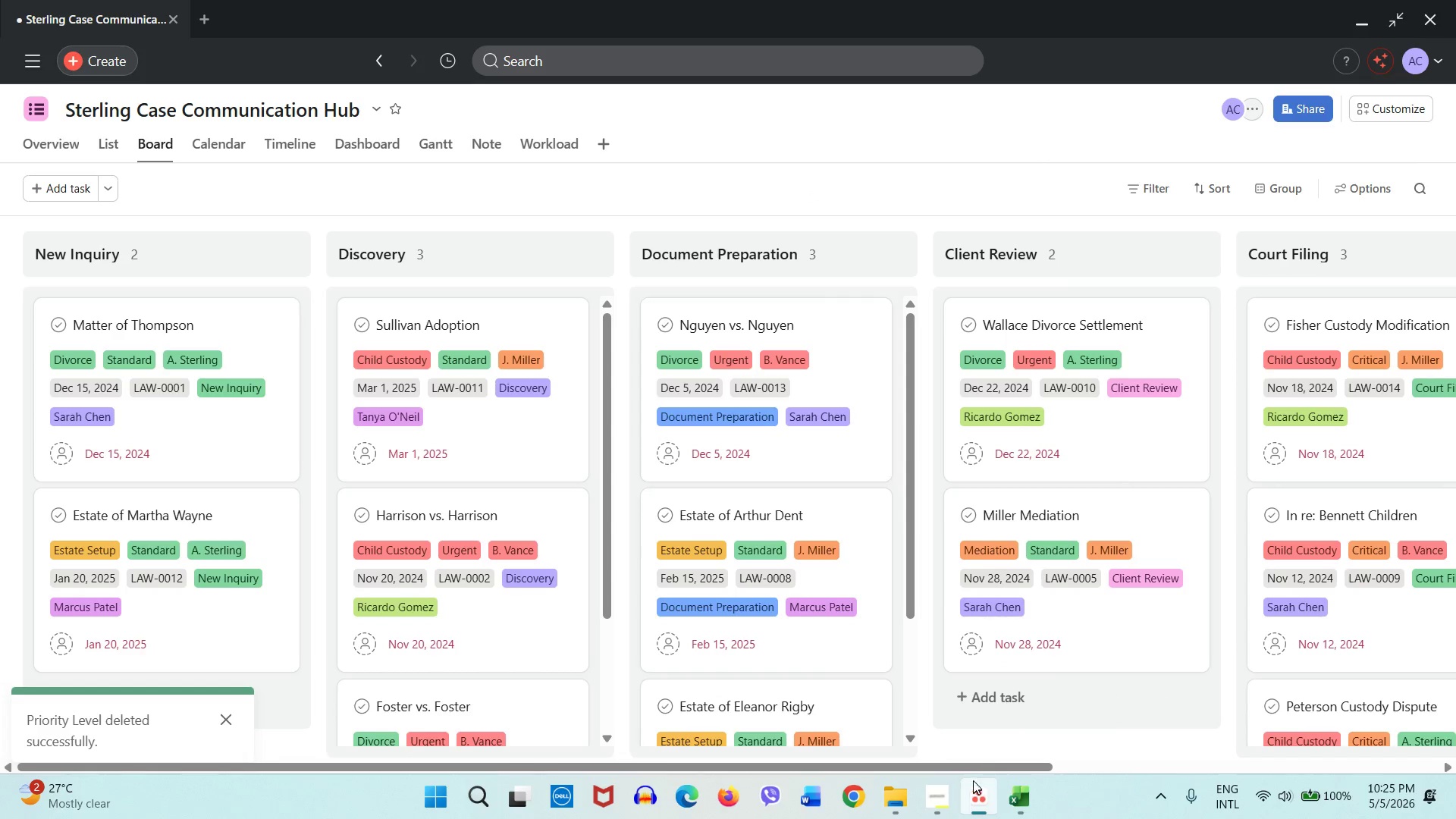 
left_click_drag(start_coordinate=[977, 767], to_coordinate=[1123, 736])
 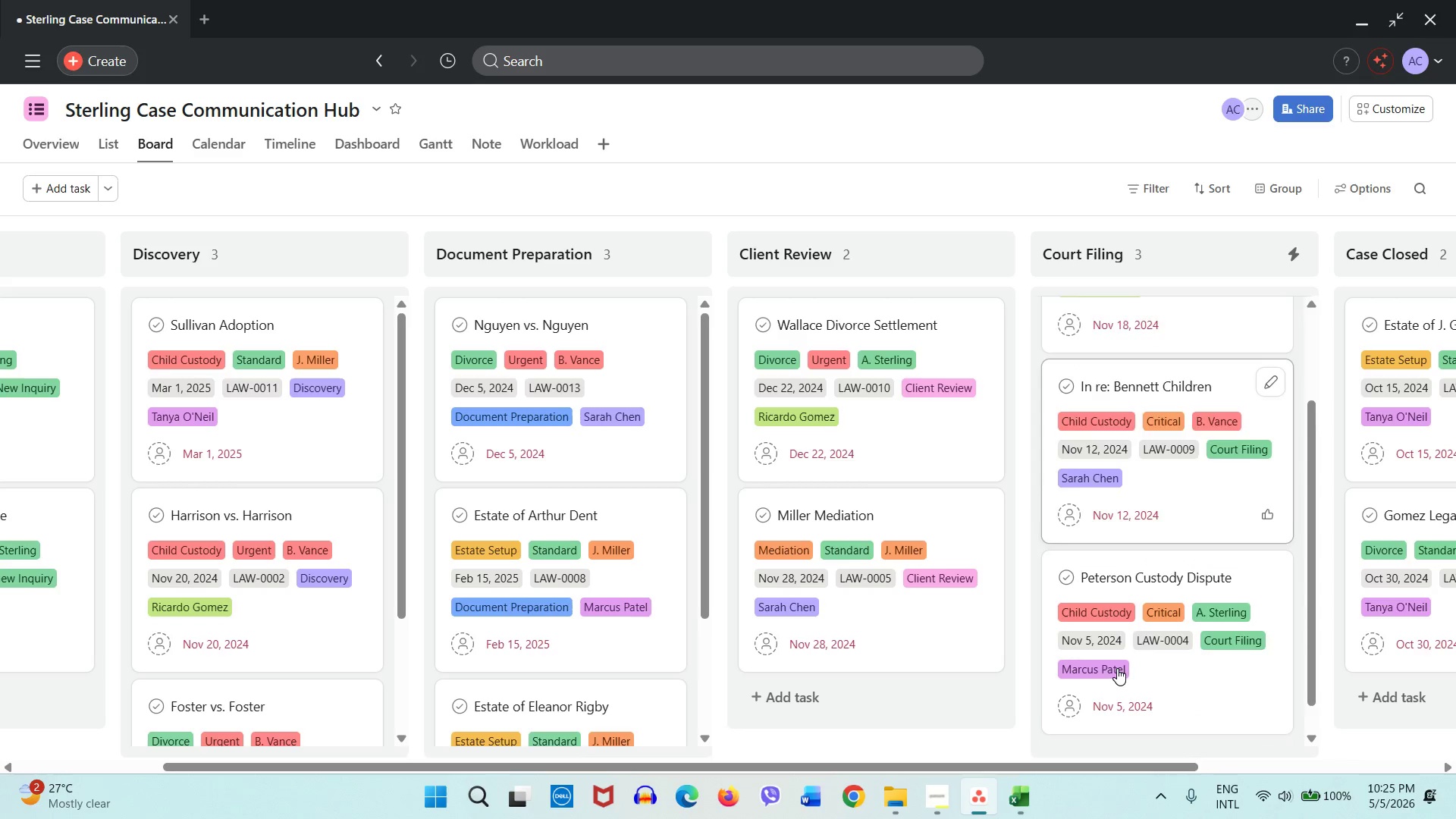 
scroll: coordinate [967, 705], scroll_direction: down, amount: 7.0
 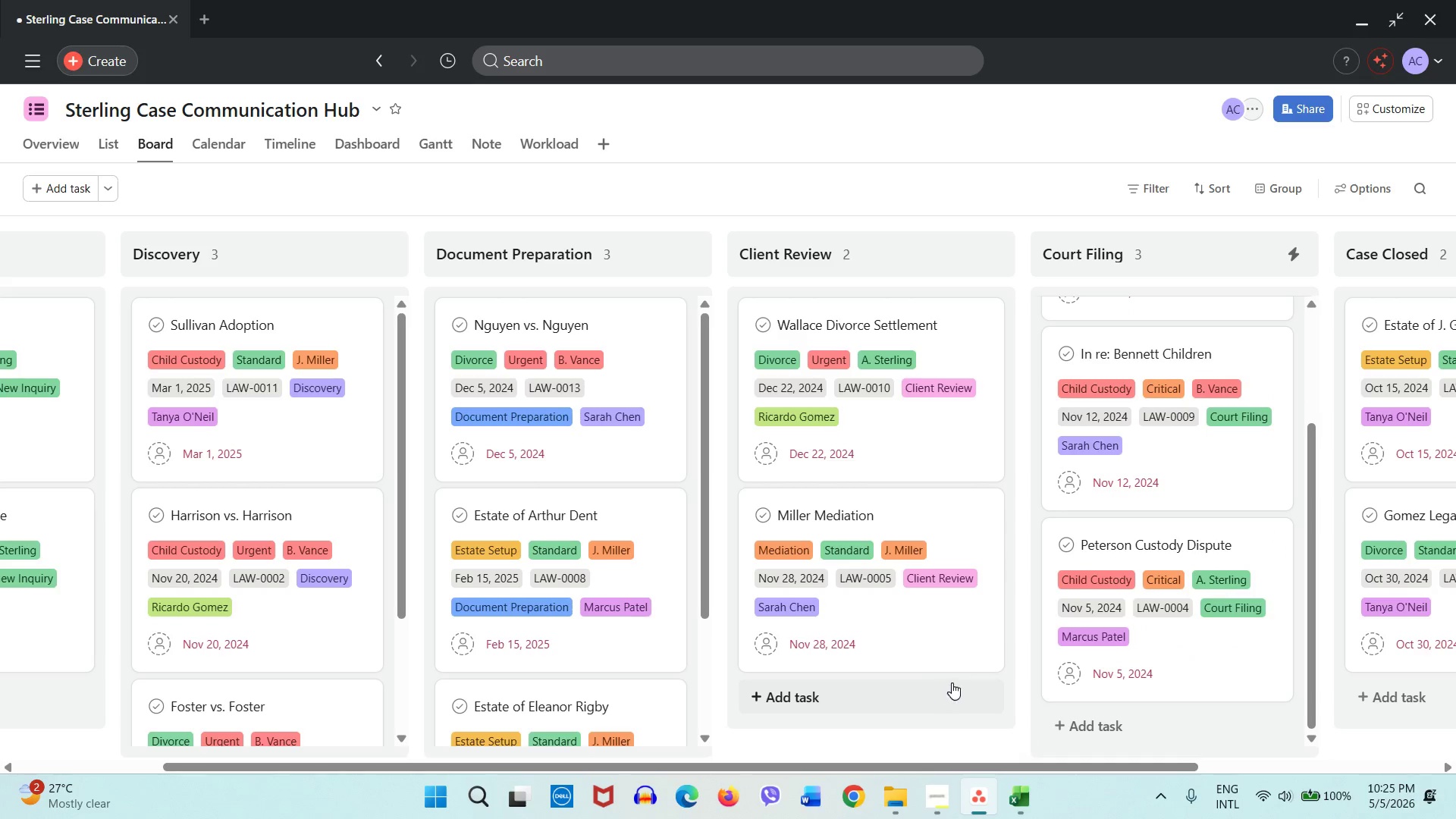 
scroll: coordinate [1068, 672], scroll_direction: up, amount: 13.0
 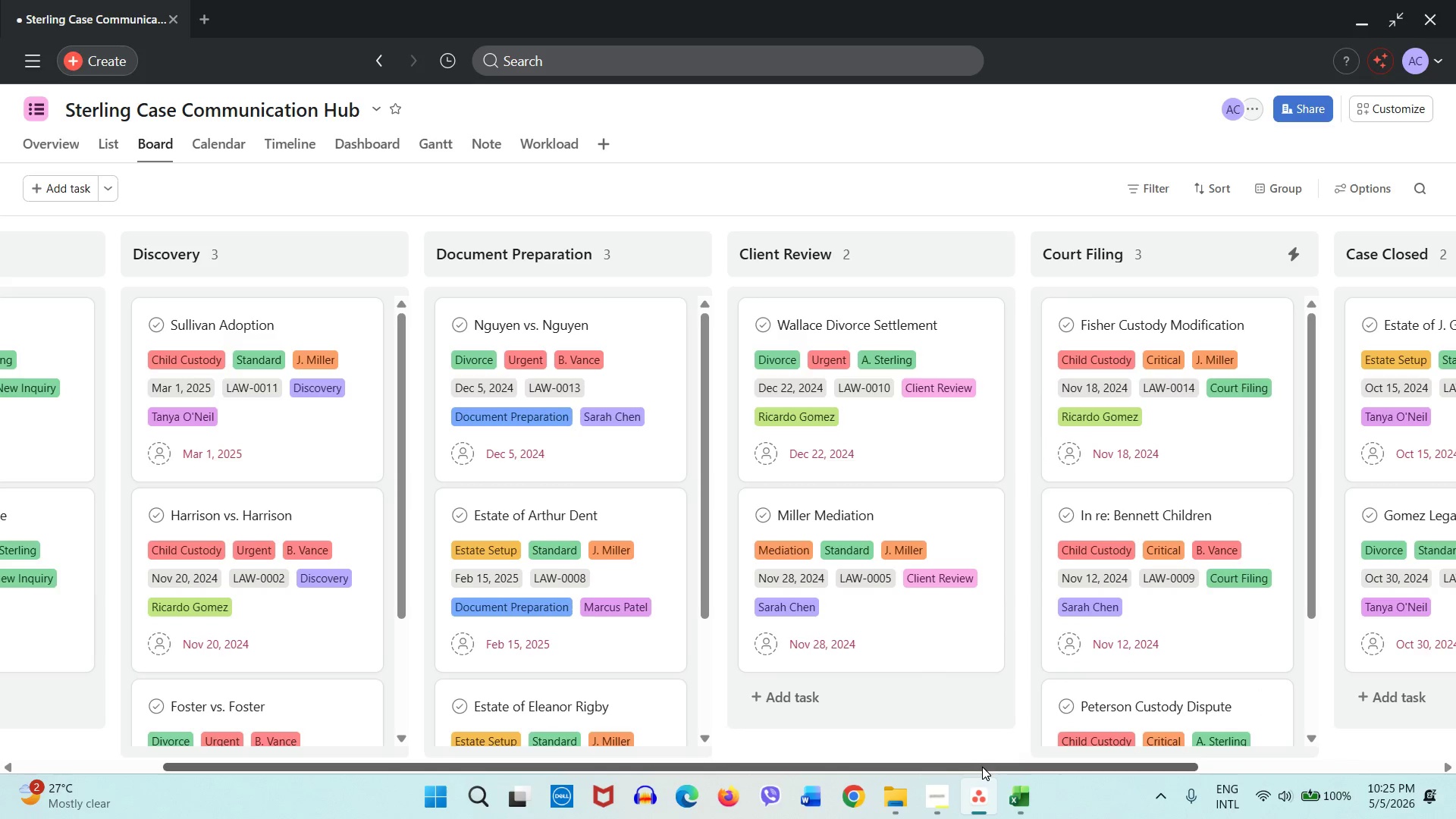 
left_click_drag(start_coordinate=[982, 767], to_coordinate=[654, 757])
 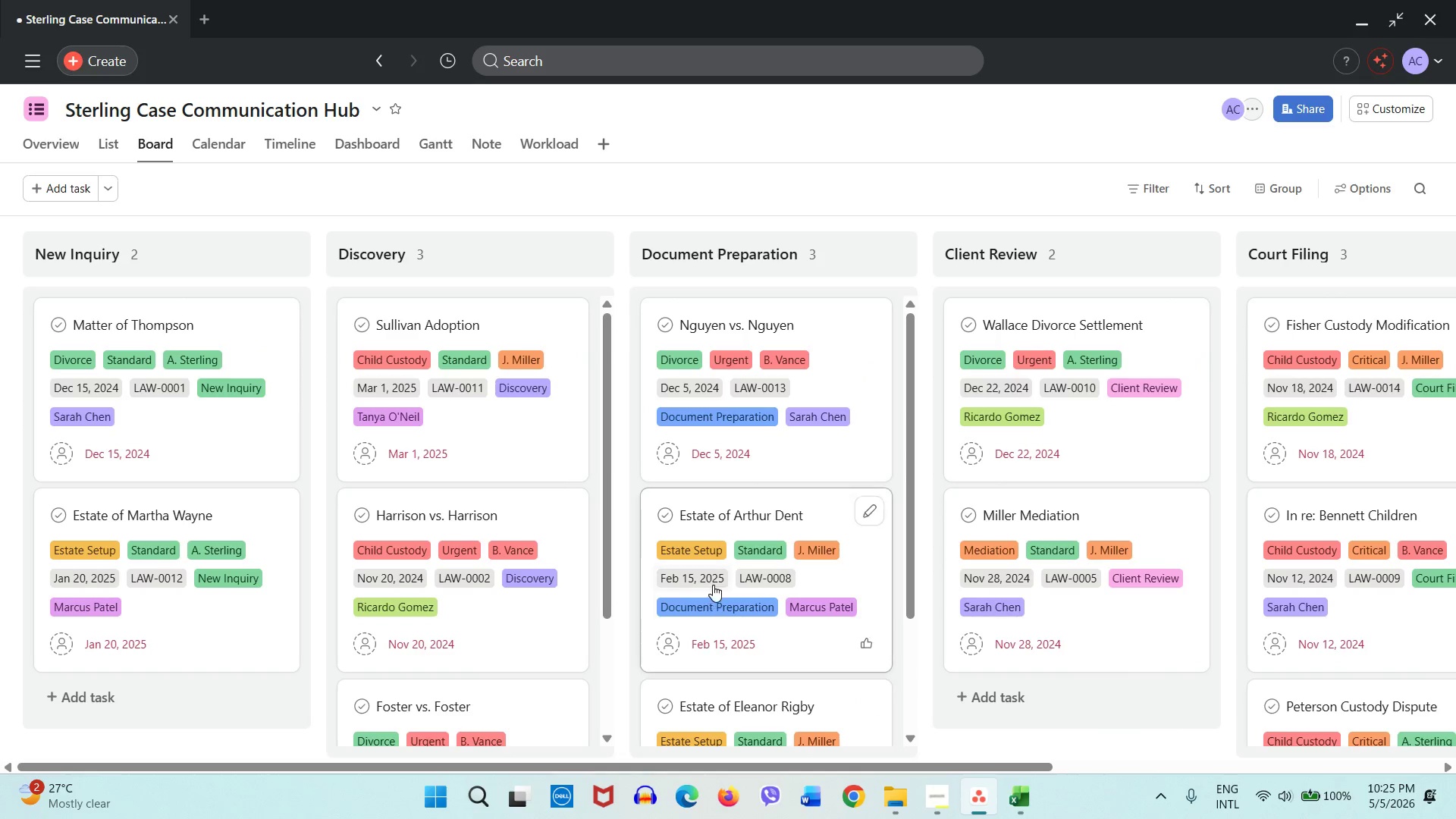 
mouse_move([718, 572])
 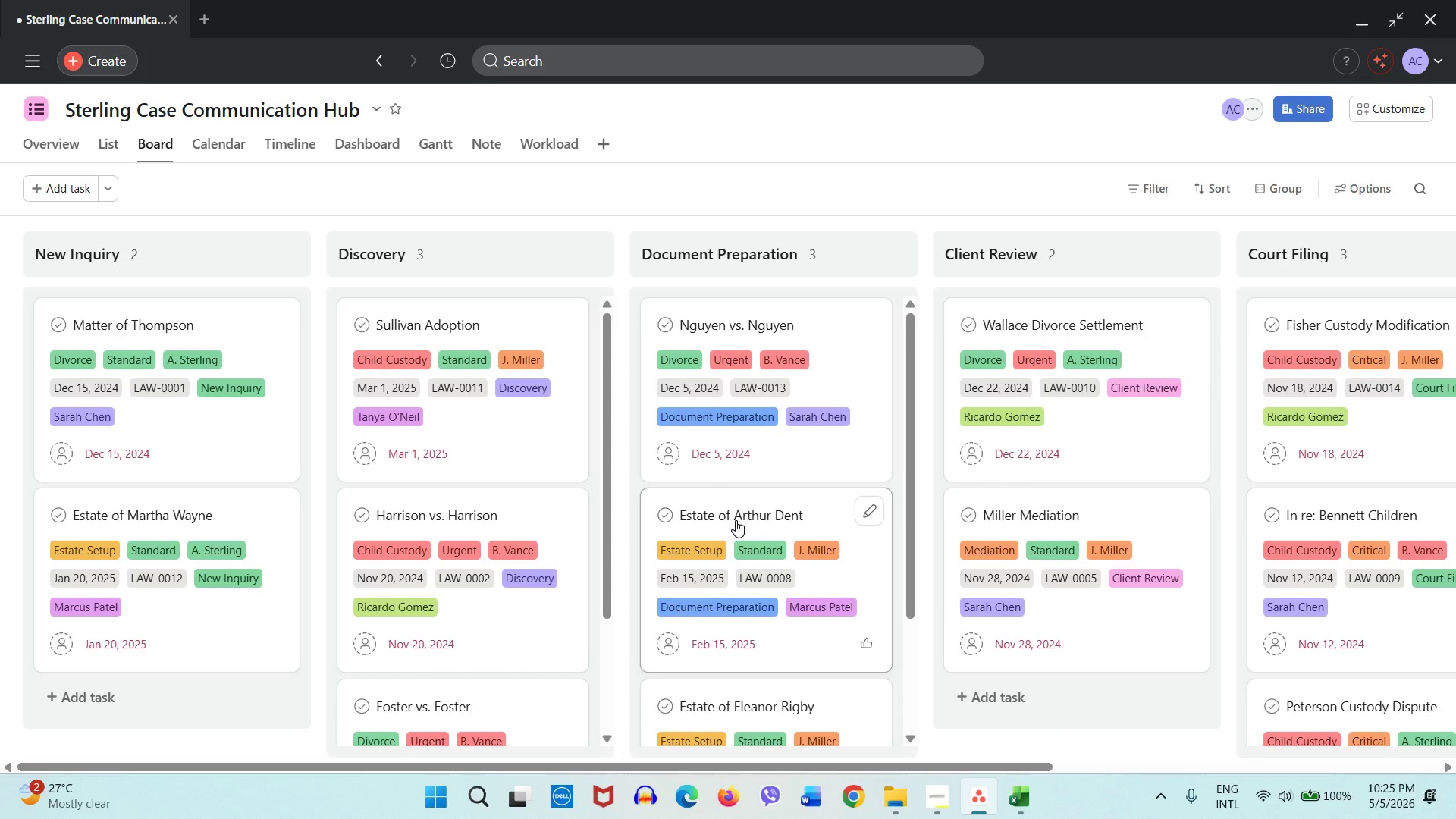 
wait(16.49)
 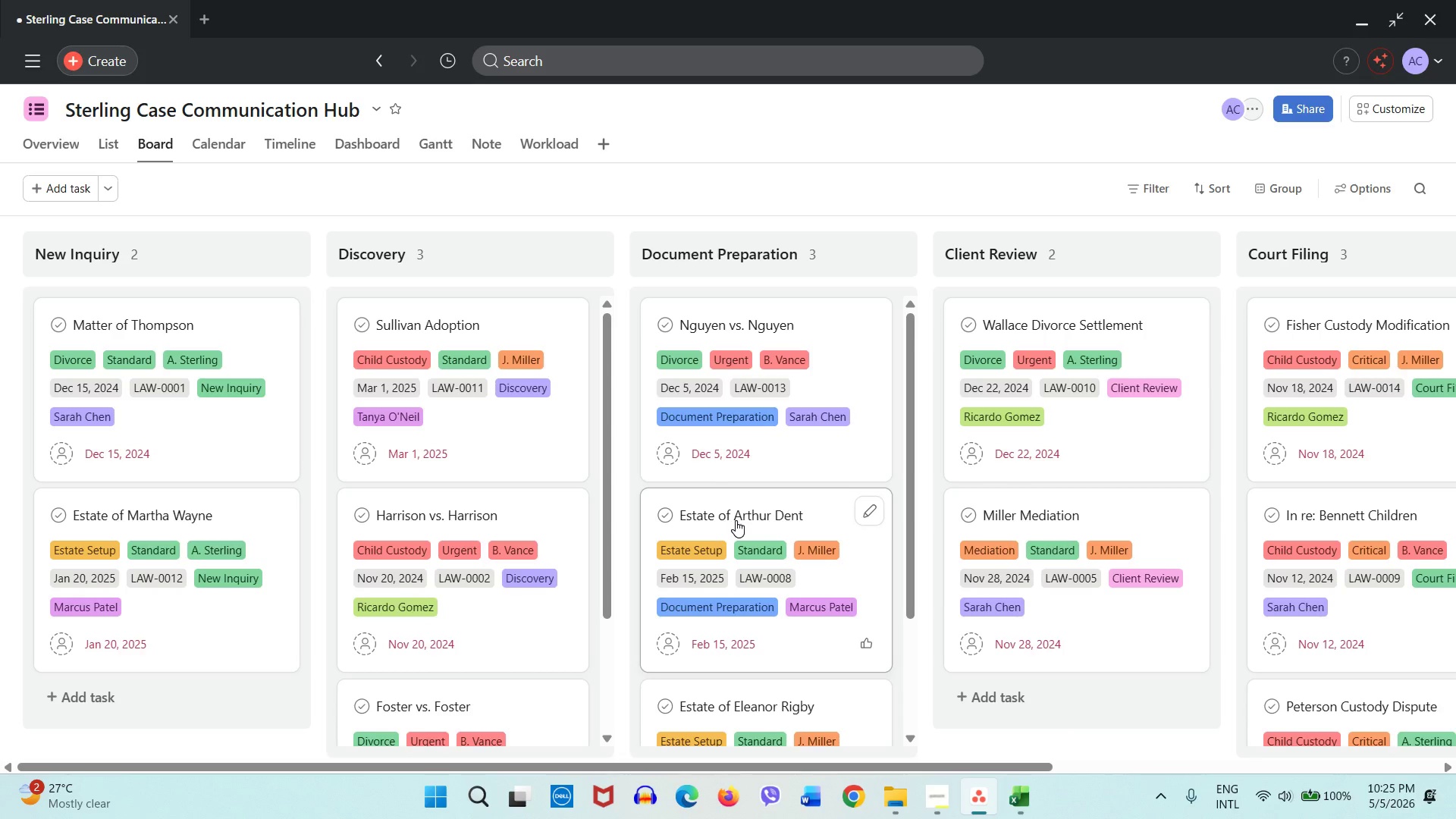 
left_click([949, 807])